 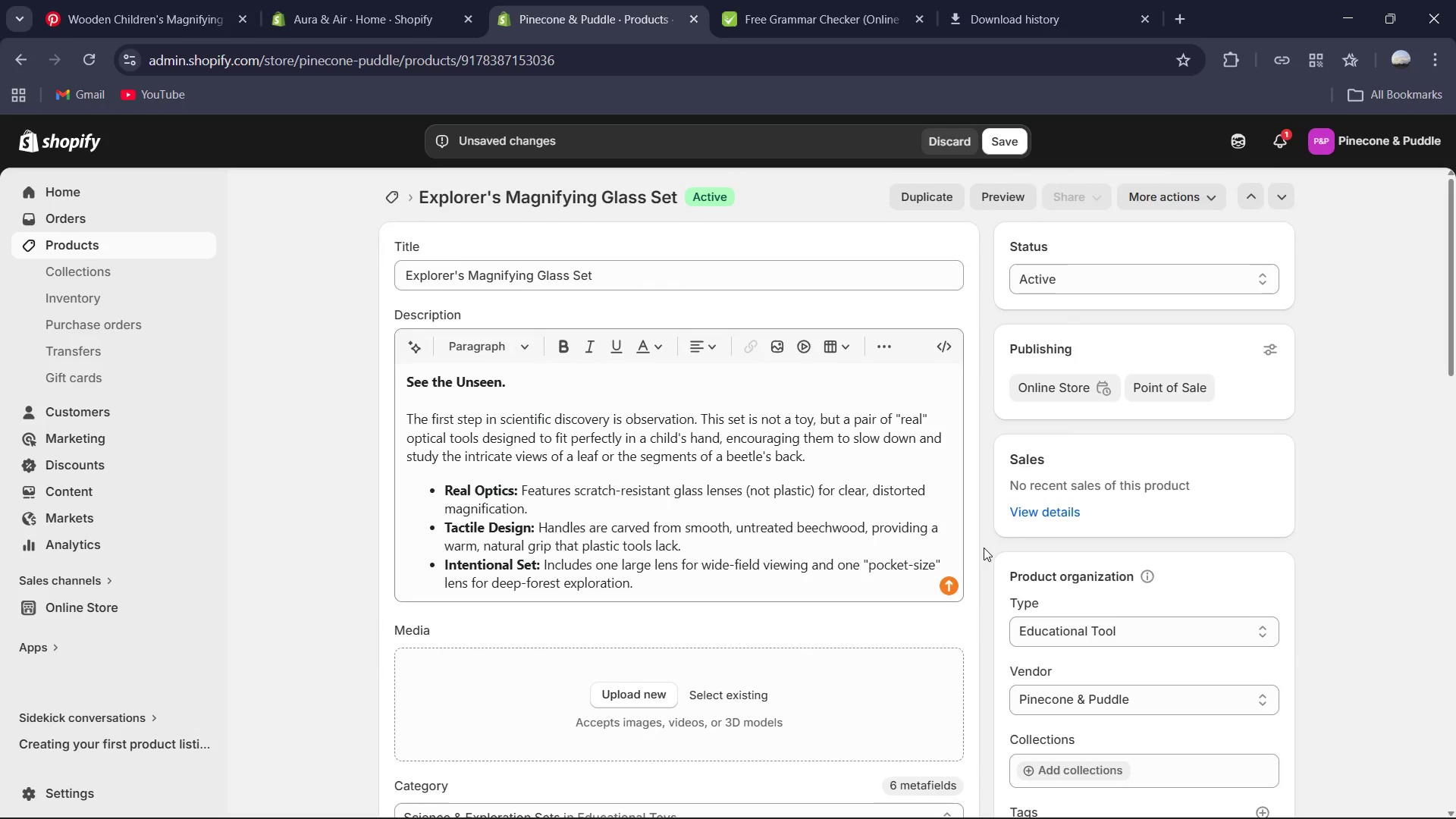 
scroll: coordinate [984, 553], scroll_direction: down, amount: 2.0
 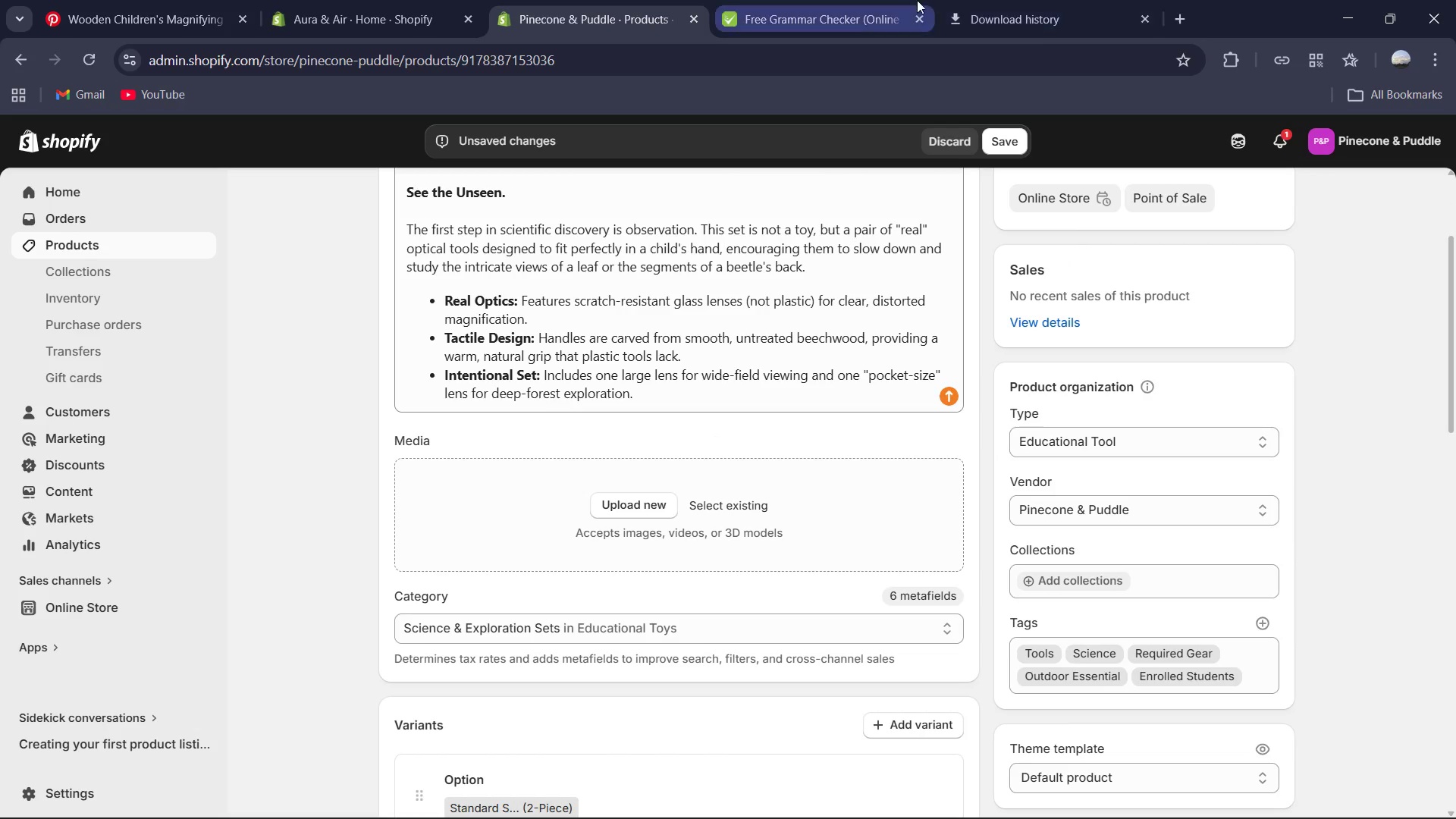 
left_click_drag(start_coordinate=[1045, 5], to_coordinate=[858, 8])
 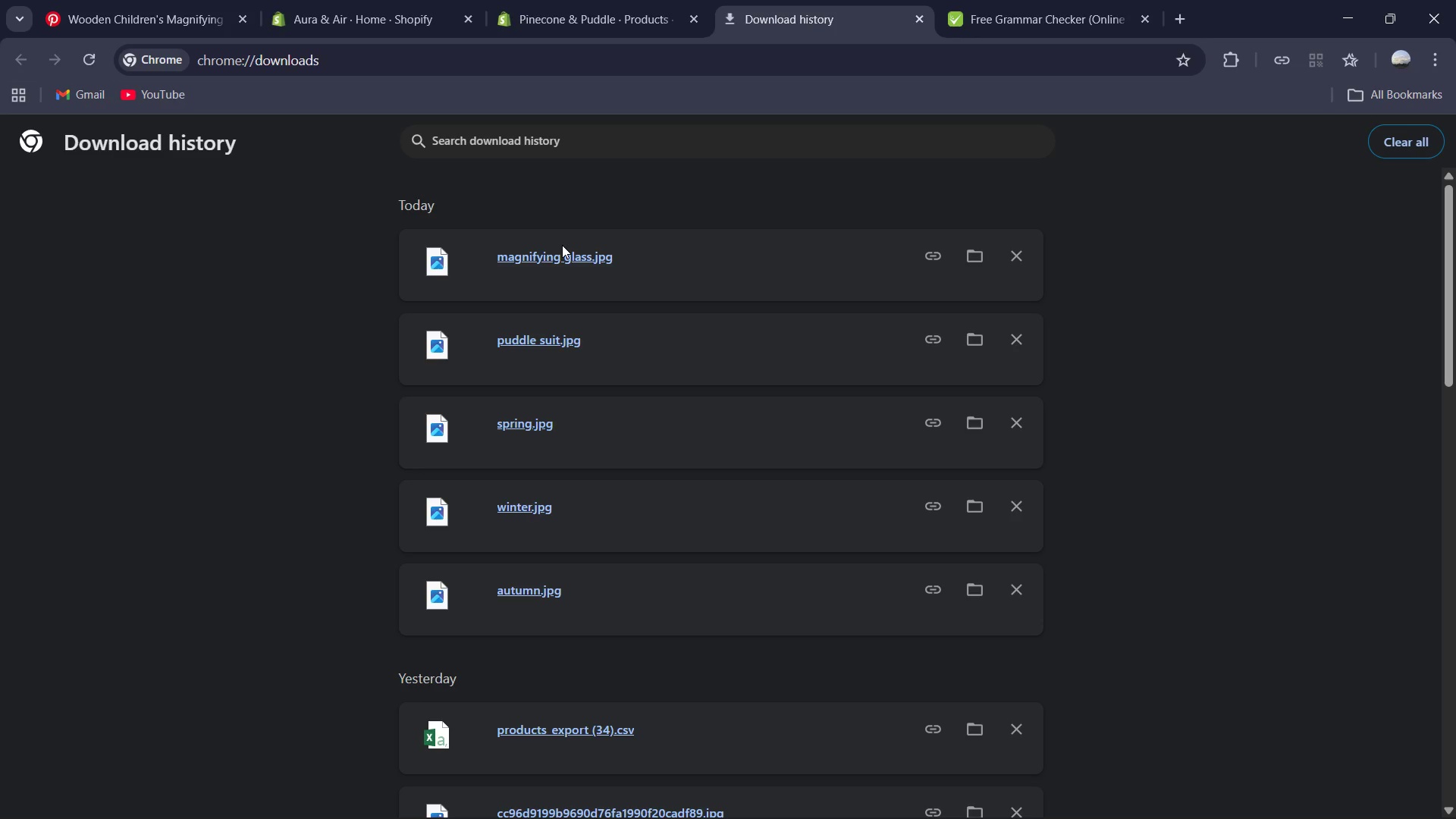 
left_click_drag(start_coordinate=[558, 256], to_coordinate=[623, 566])
 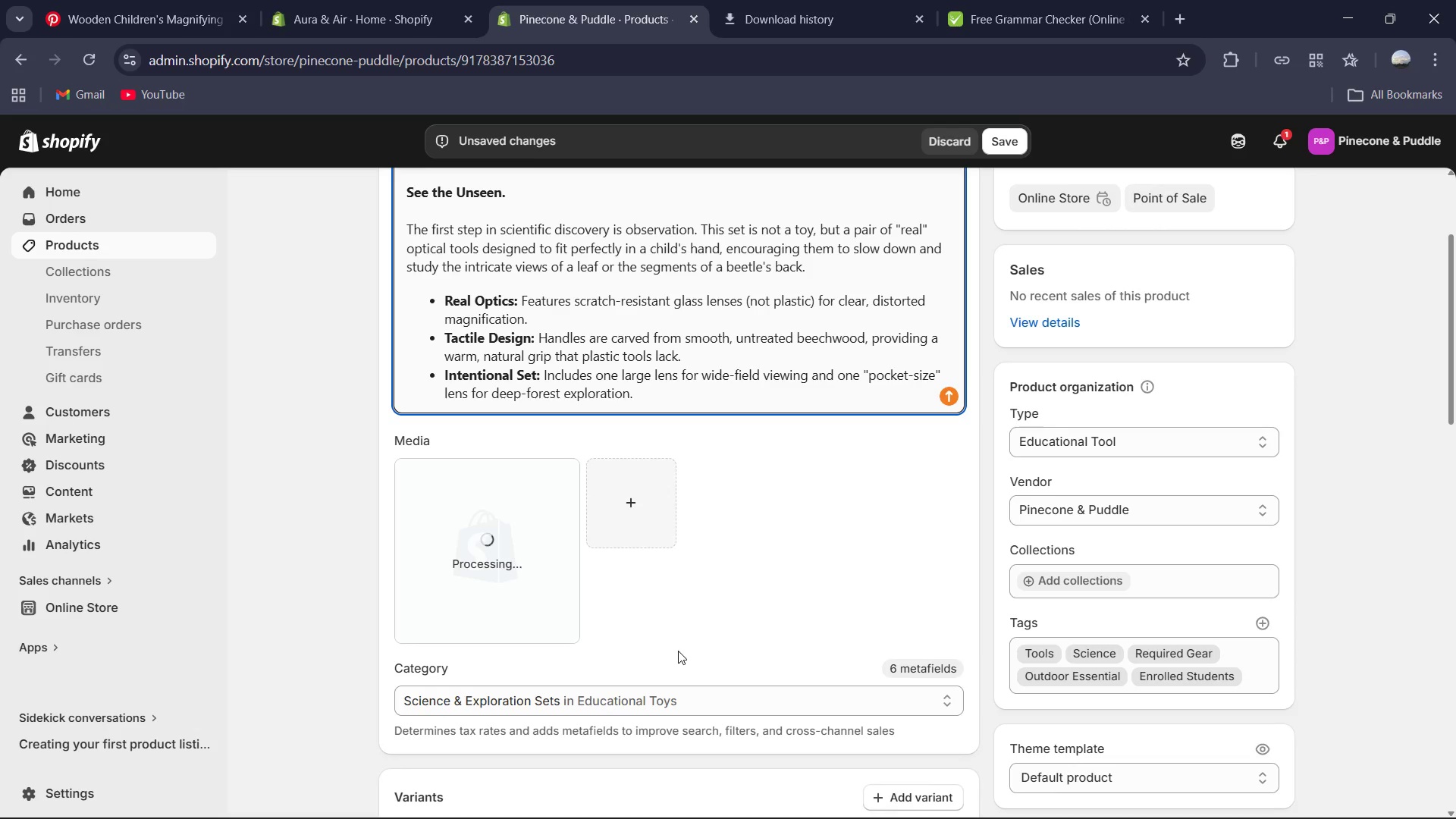 
wait(5.41)
 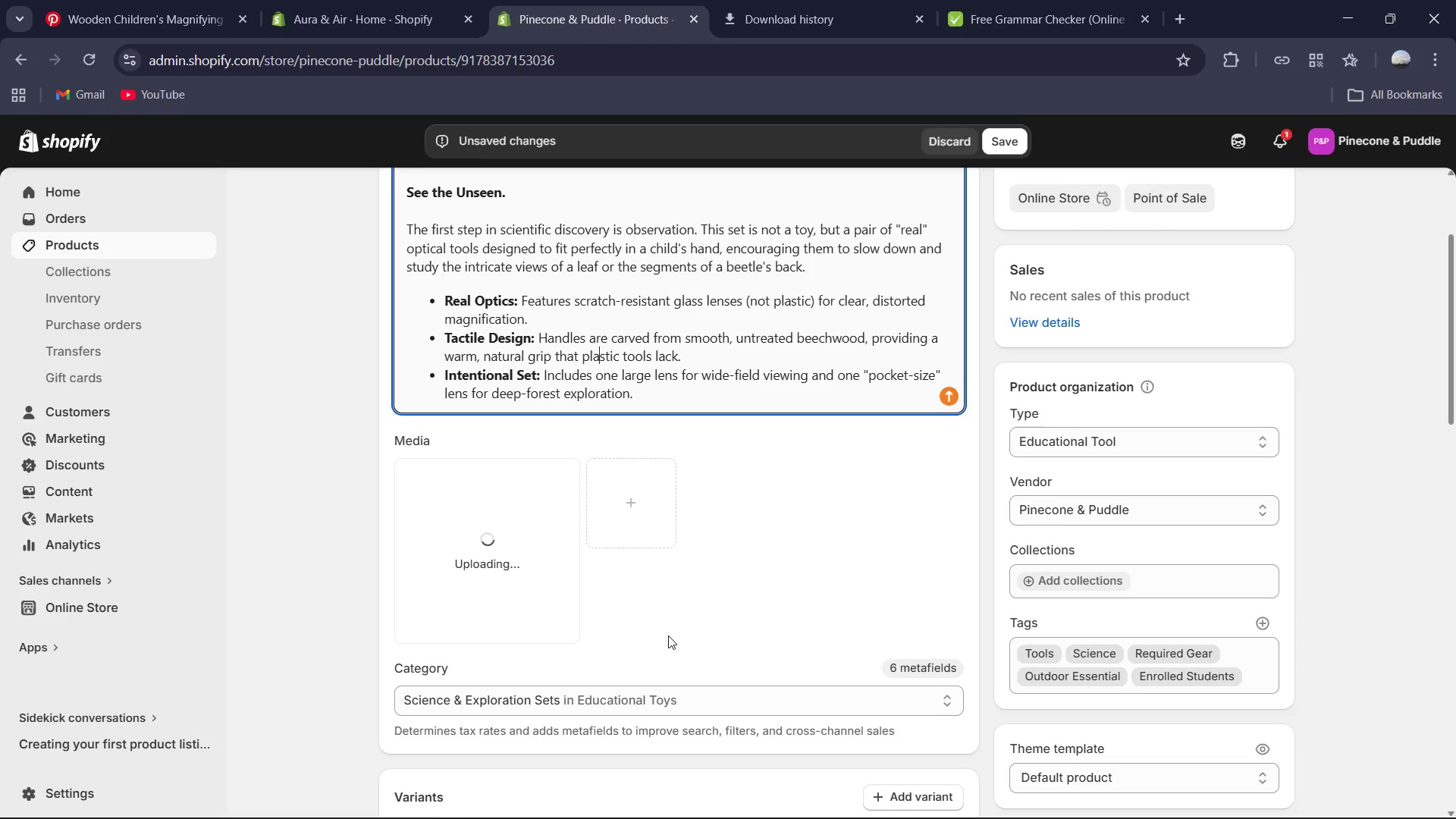 
scroll: coordinate [678, 651], scroll_direction: down, amount: 1.0
 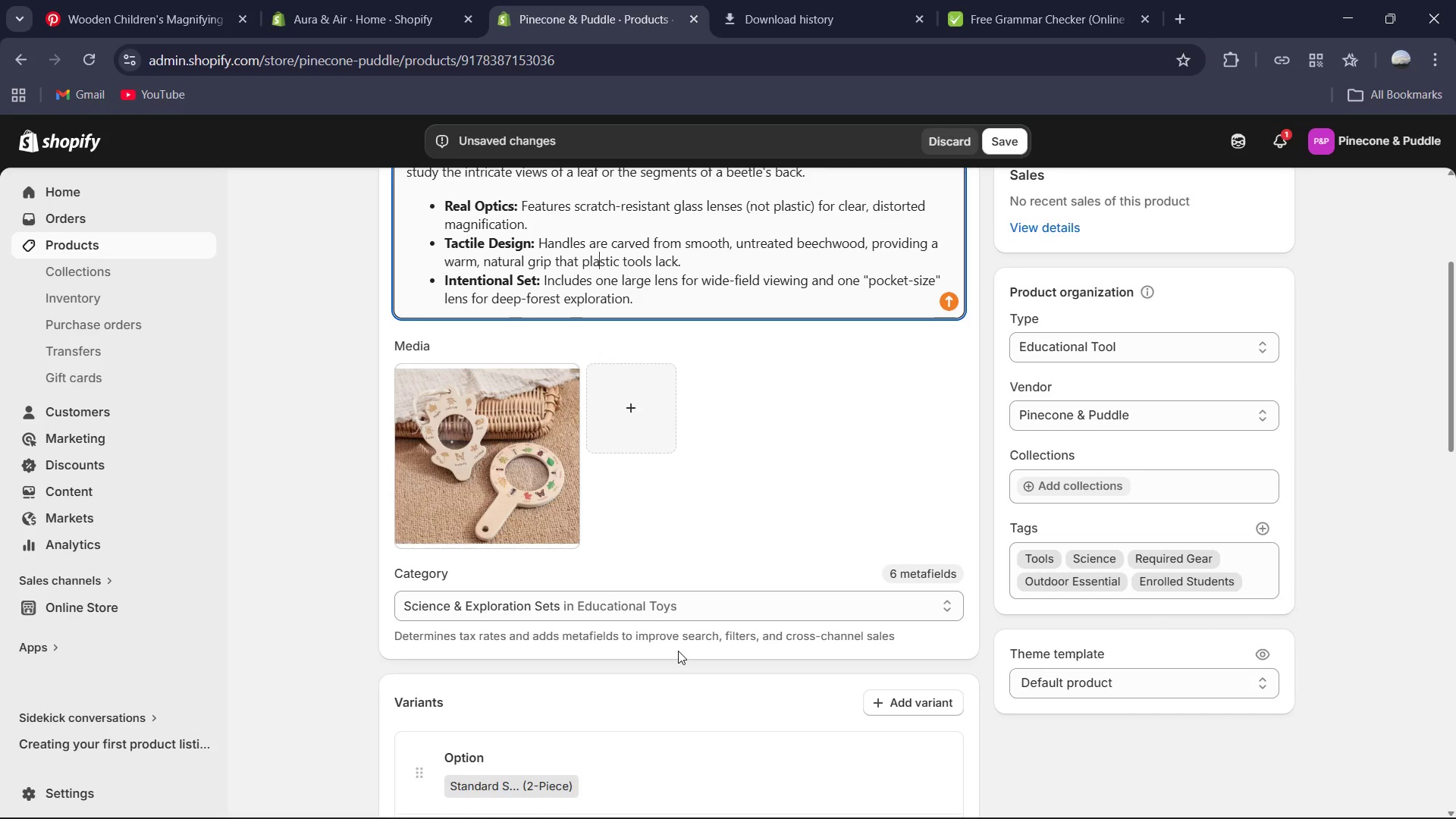 
left_click([492, 506])
 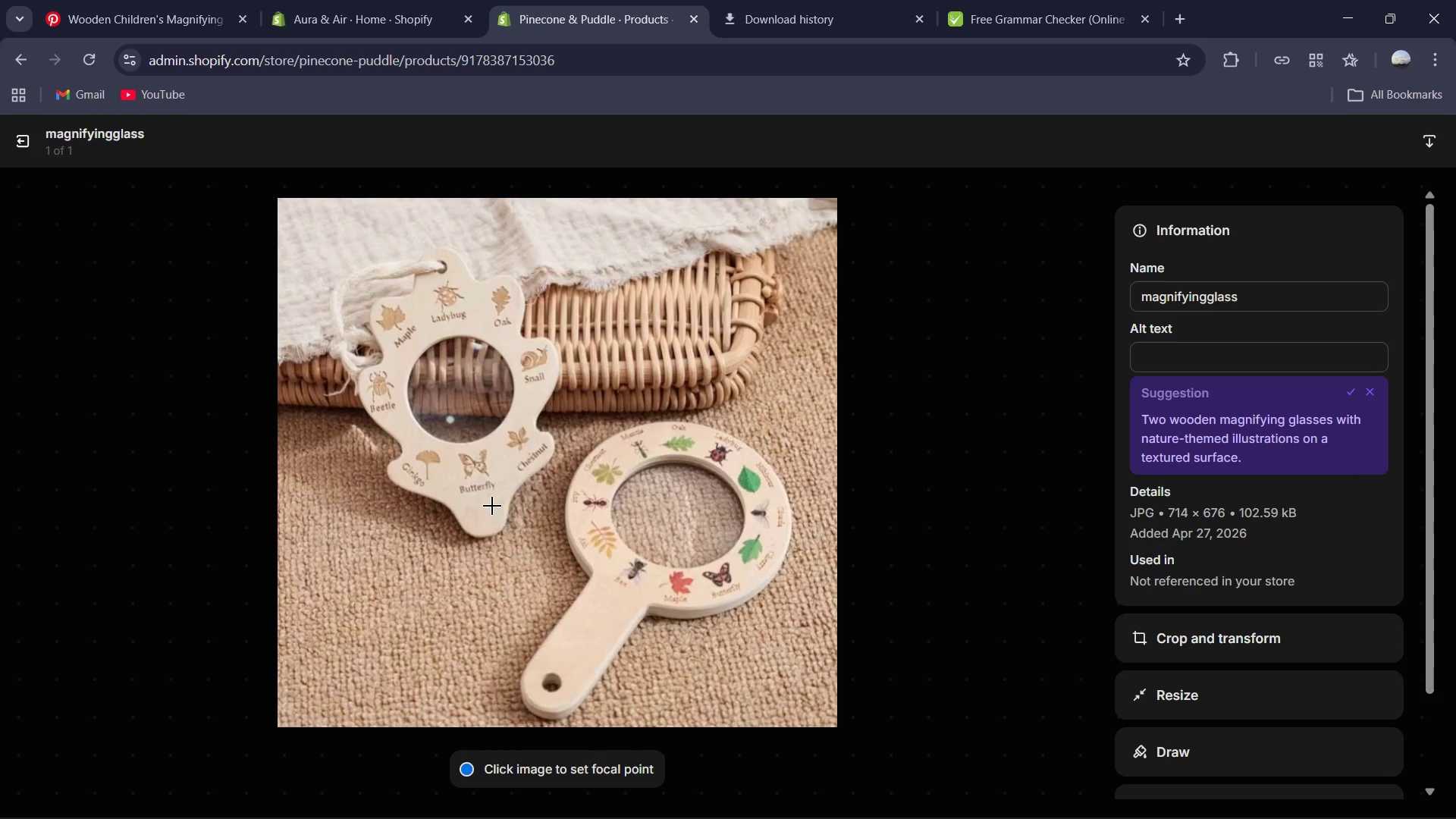 
wait(9.39)
 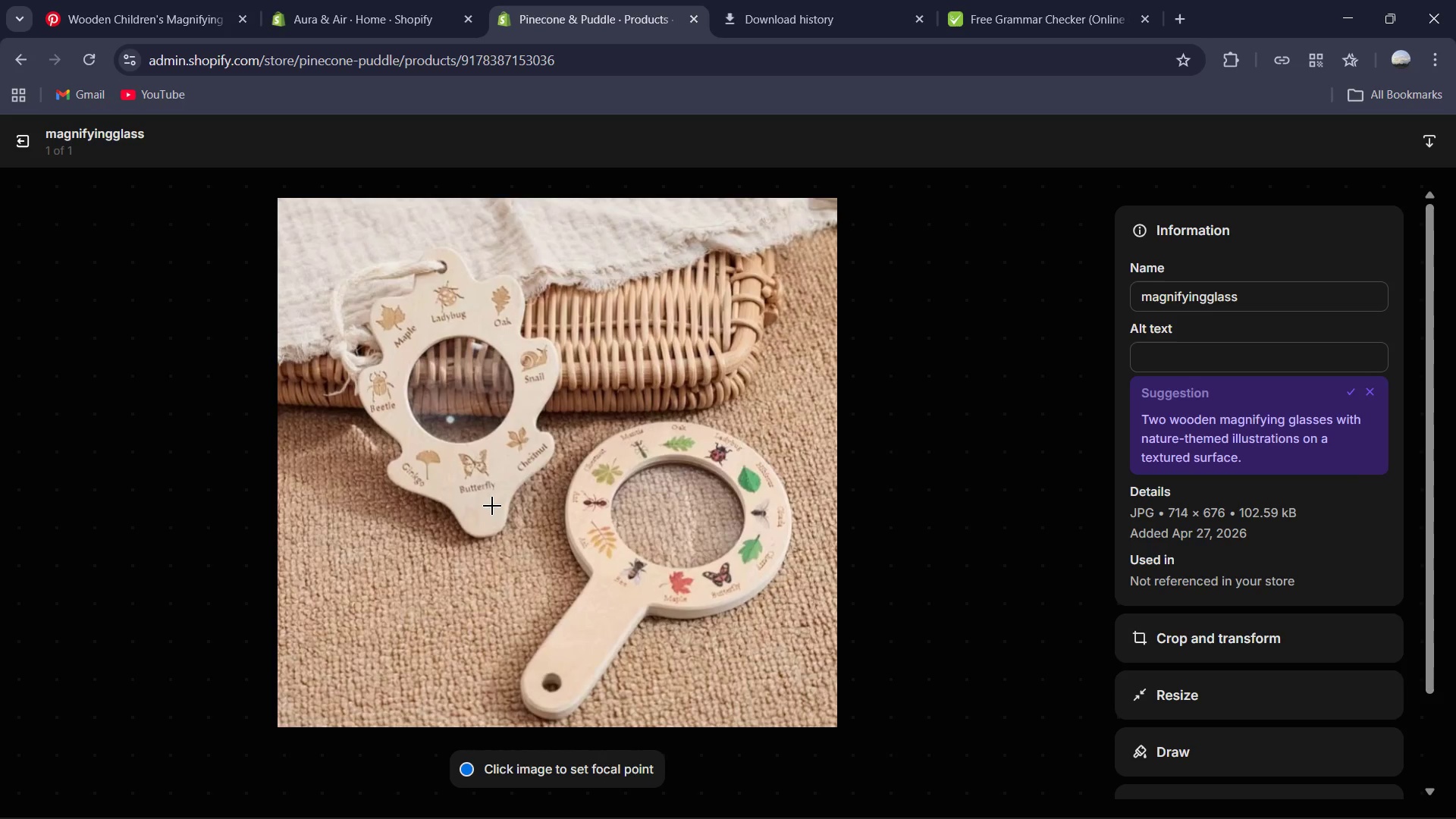 
left_click([1141, 341])
 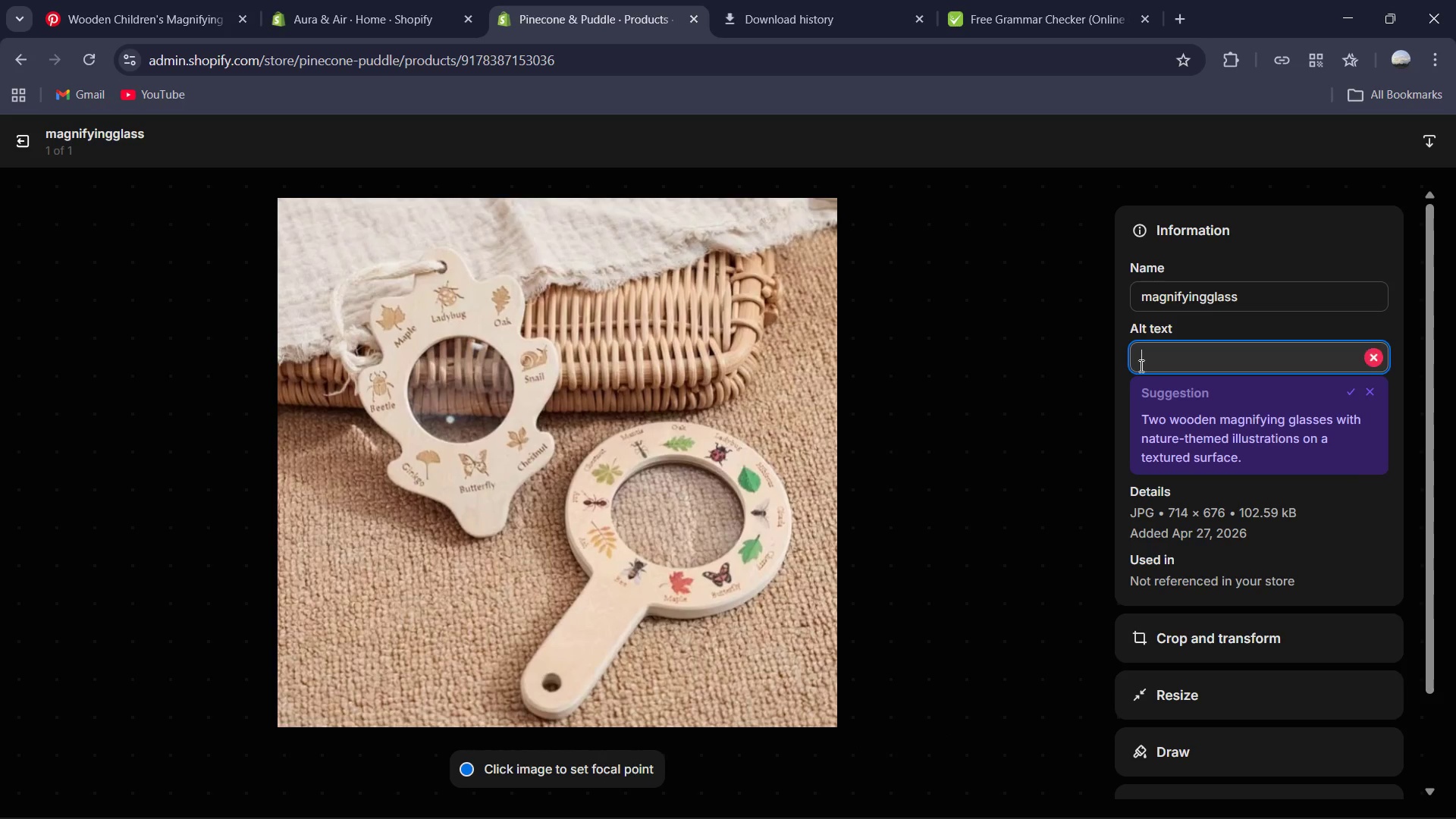 
type(Twwo)
key(Backspace)
key(Backspace)
type(o smoootj)
key(Backspace)
type(j)
key(Backspace)
type(h wooden magnifying glasses of diggrent shapes and size resting on a )
 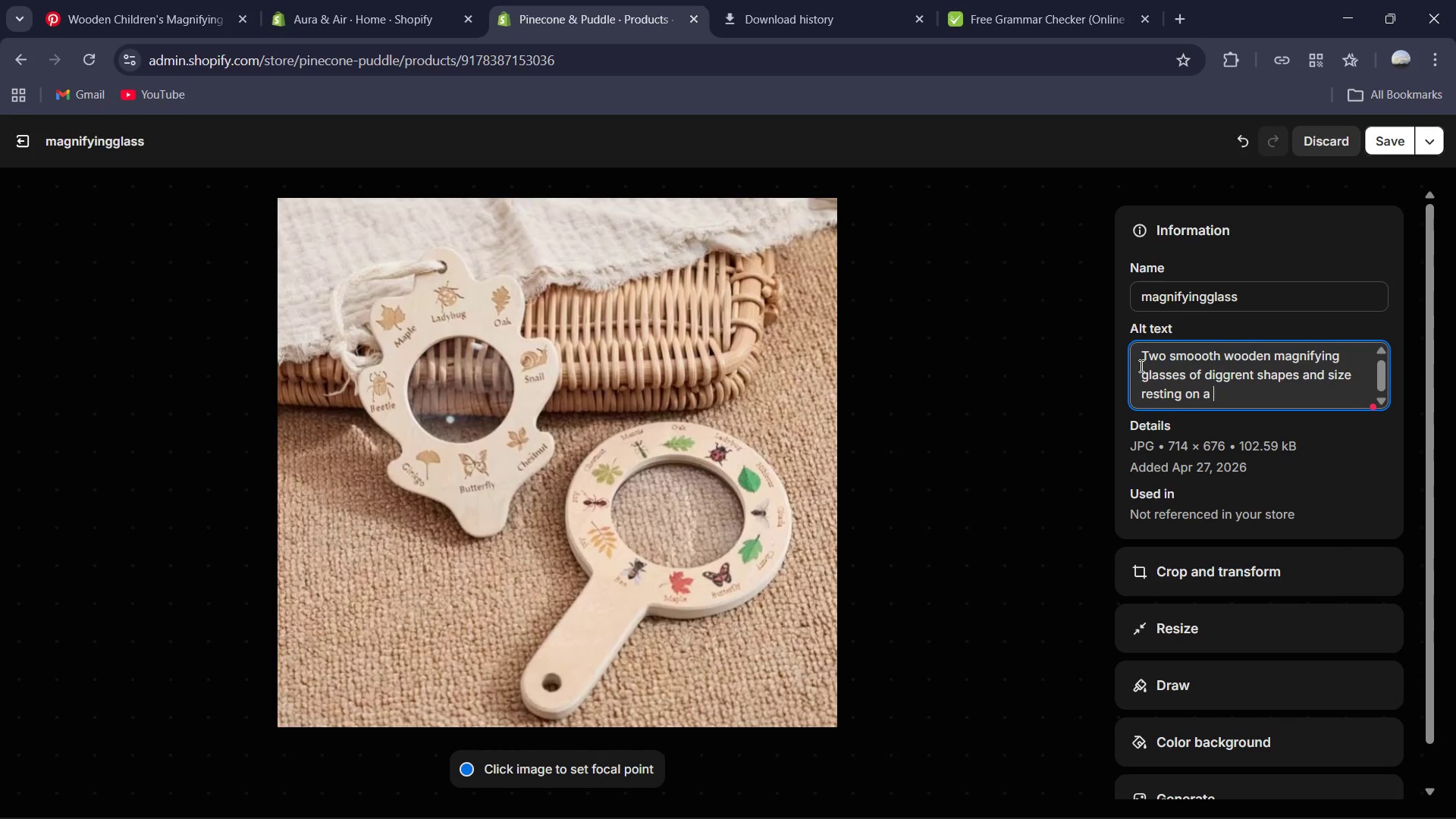 
type(mat floo)
key(Backspace)
key(Backspace)
key(Backspace)
key(Backspace)
key(Backspace)
key(Backspace)
key(Backspace)
key(Backspace)
type(brown mat flooe)
key(Backspace)
type(r )
key(Backspace)
type(. )
 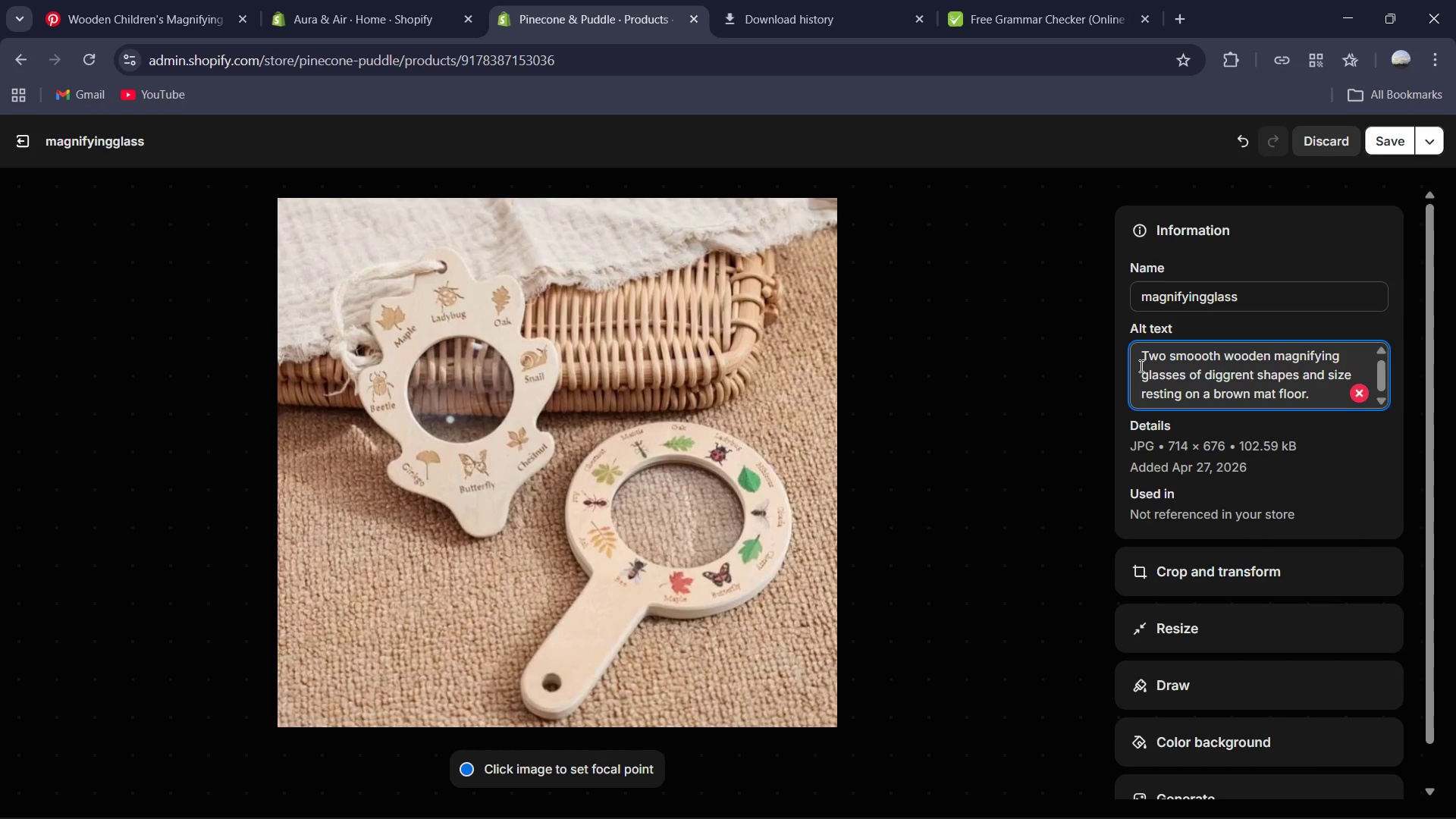 
wait(12.48)
 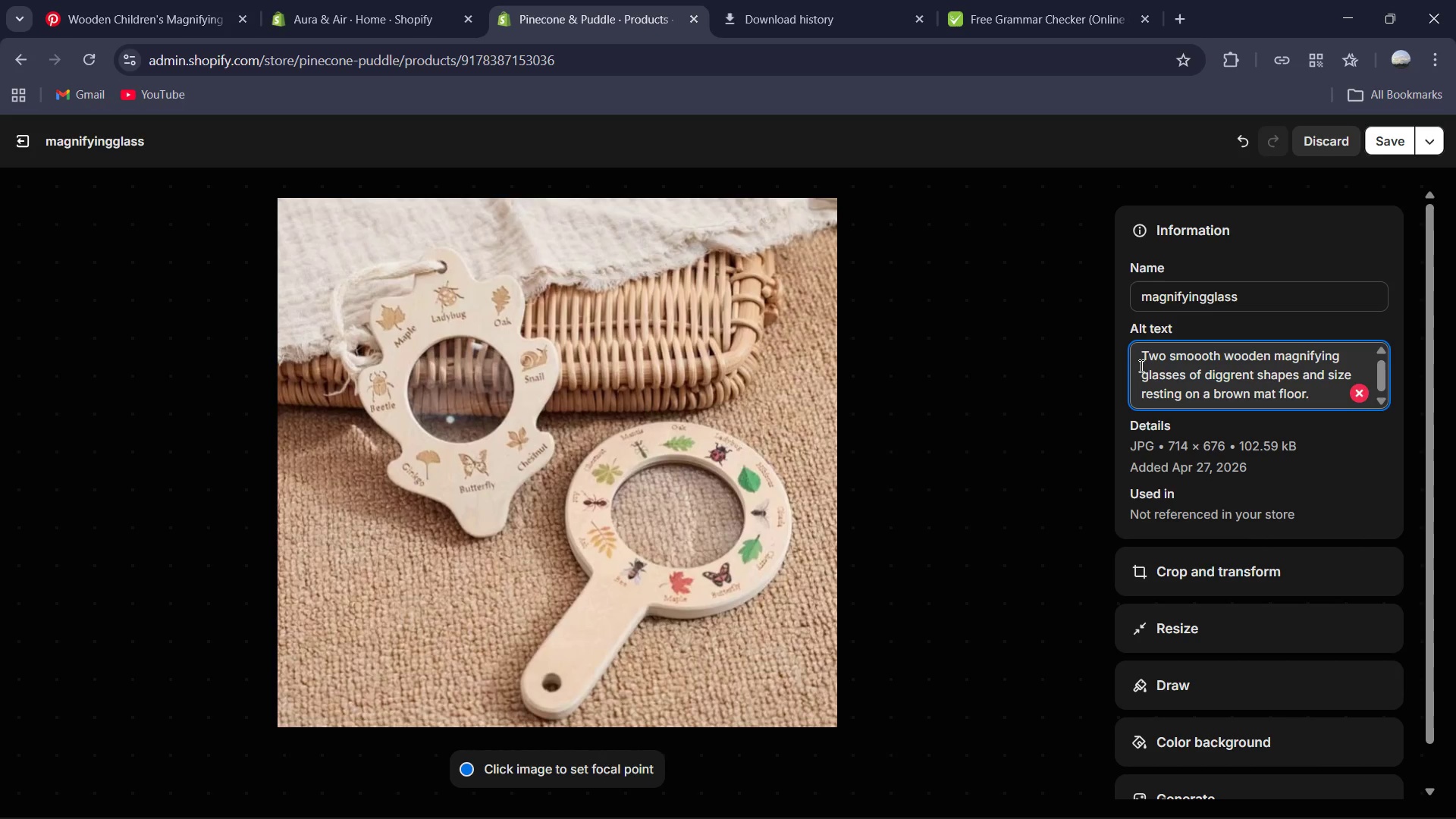 
left_click([1380, 141])
 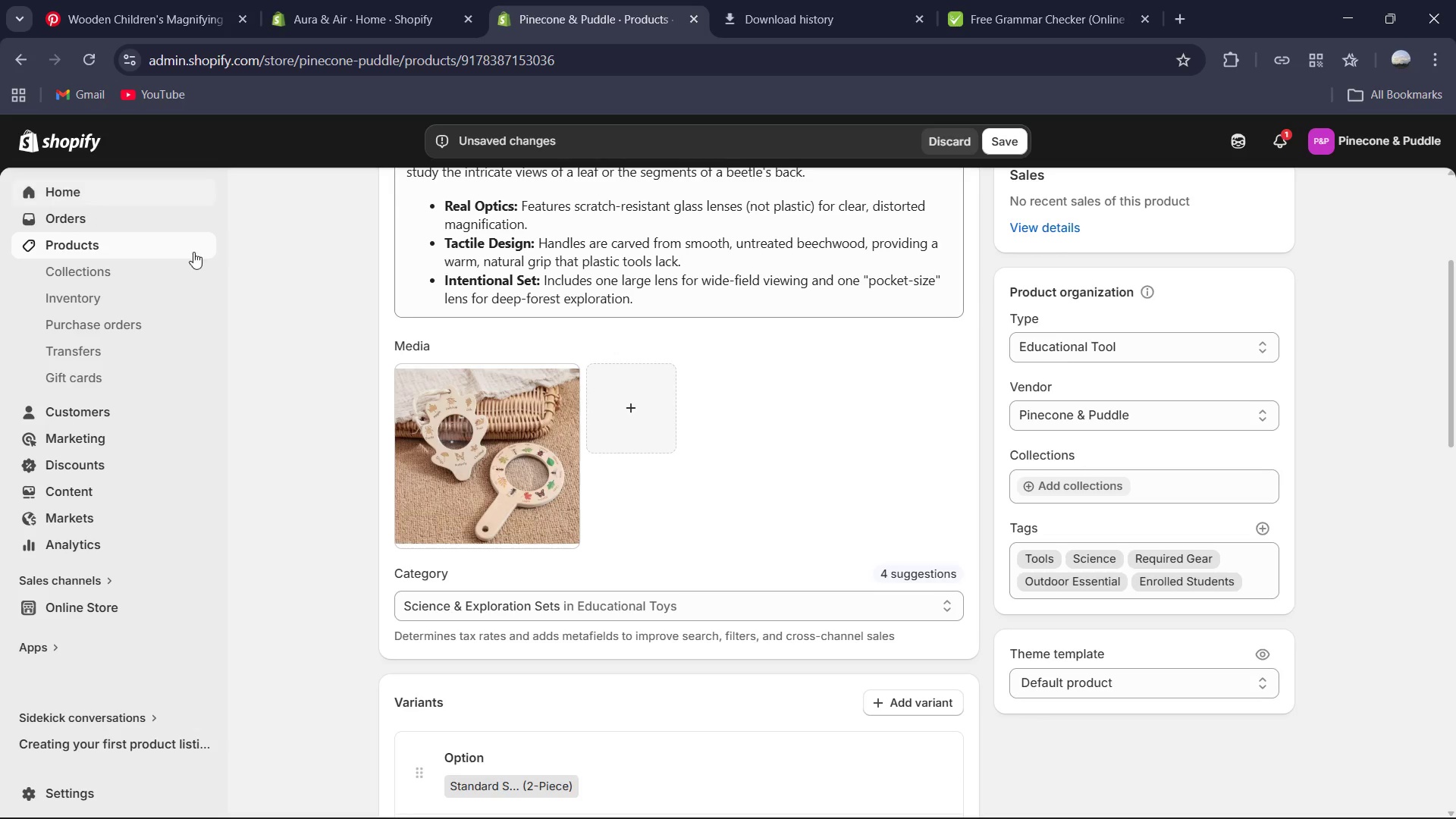 